 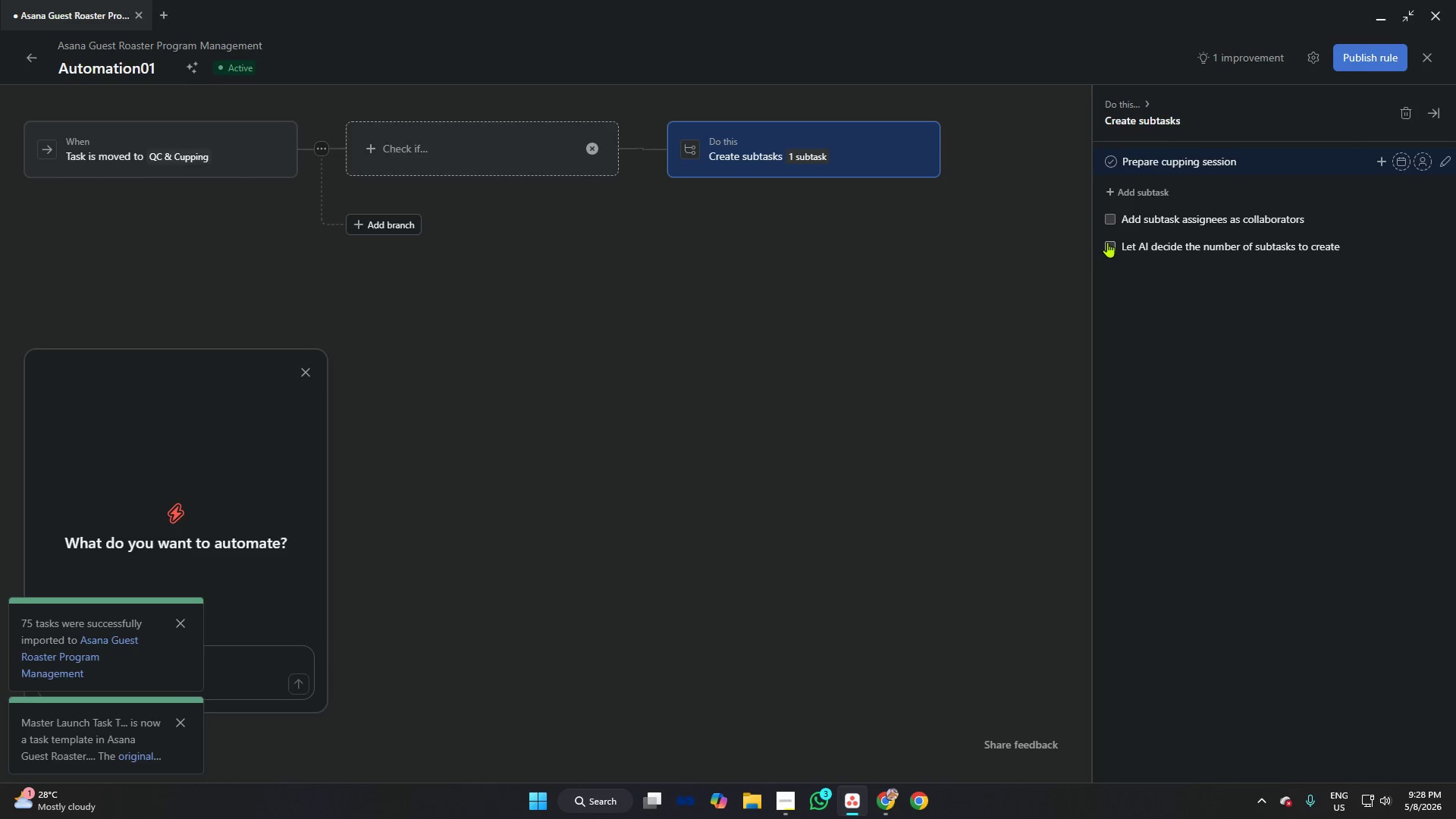 
left_click([1253, 160])
 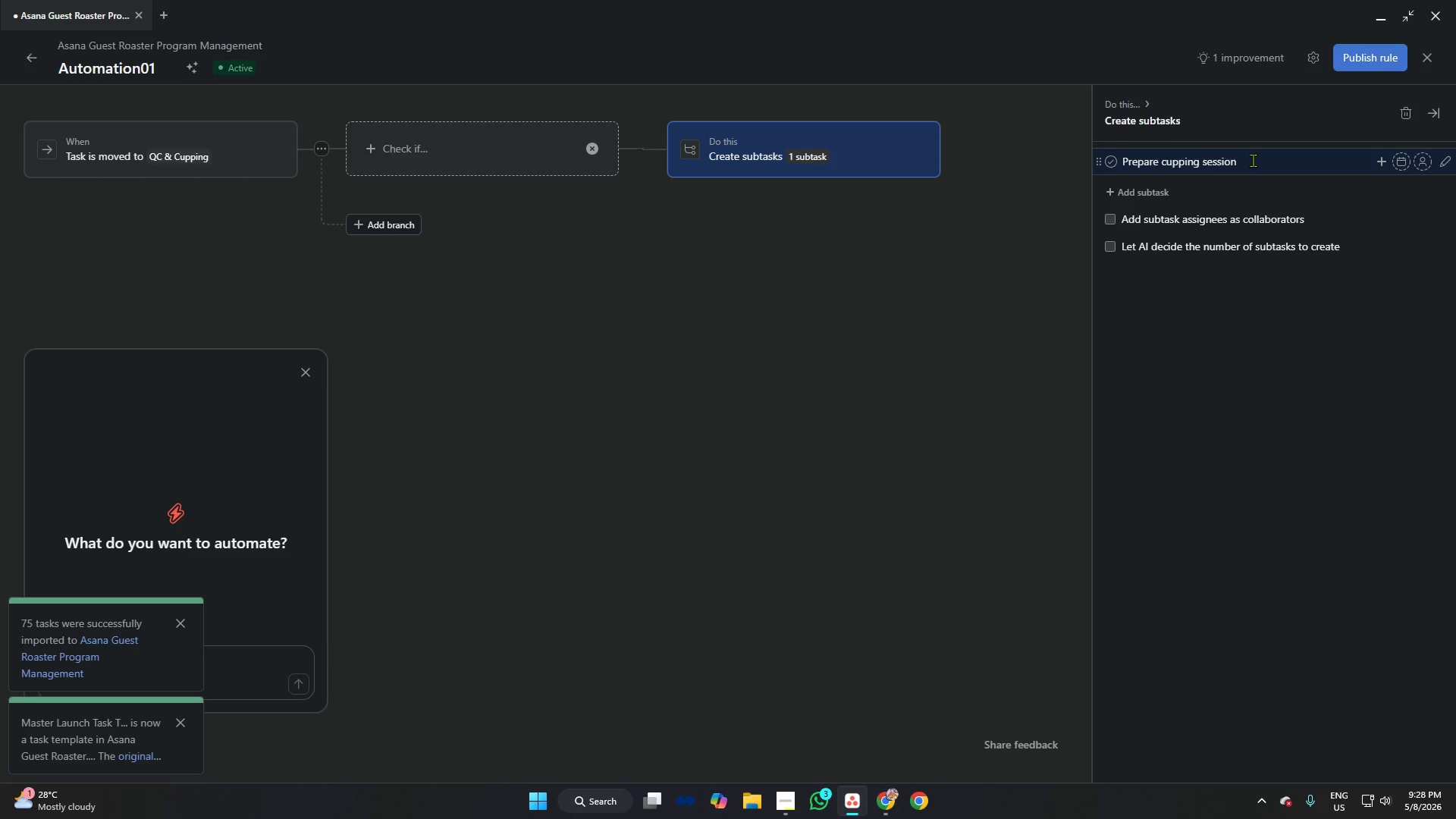 
wait(9.95)
 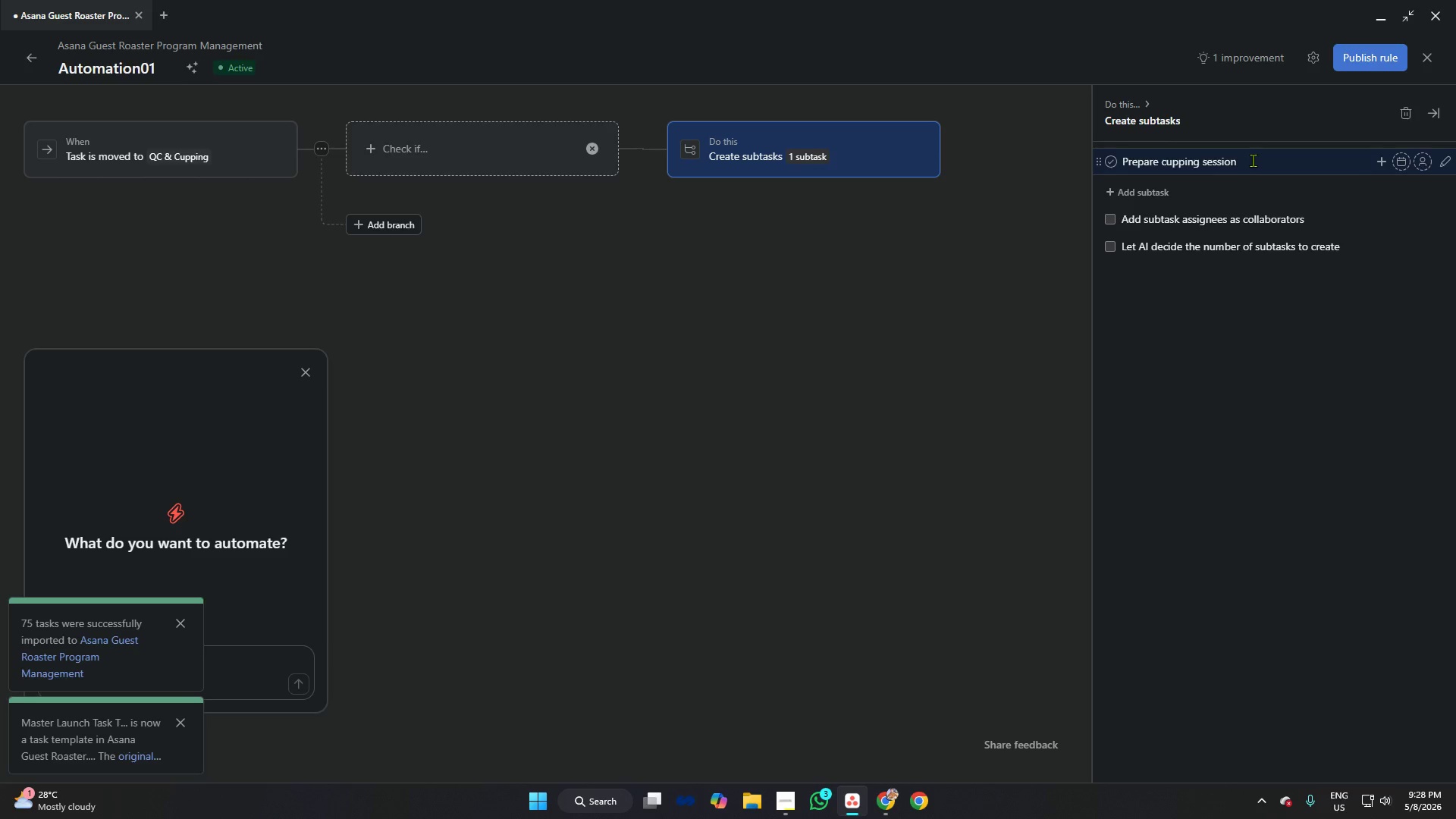 
left_click([1253, 160])
 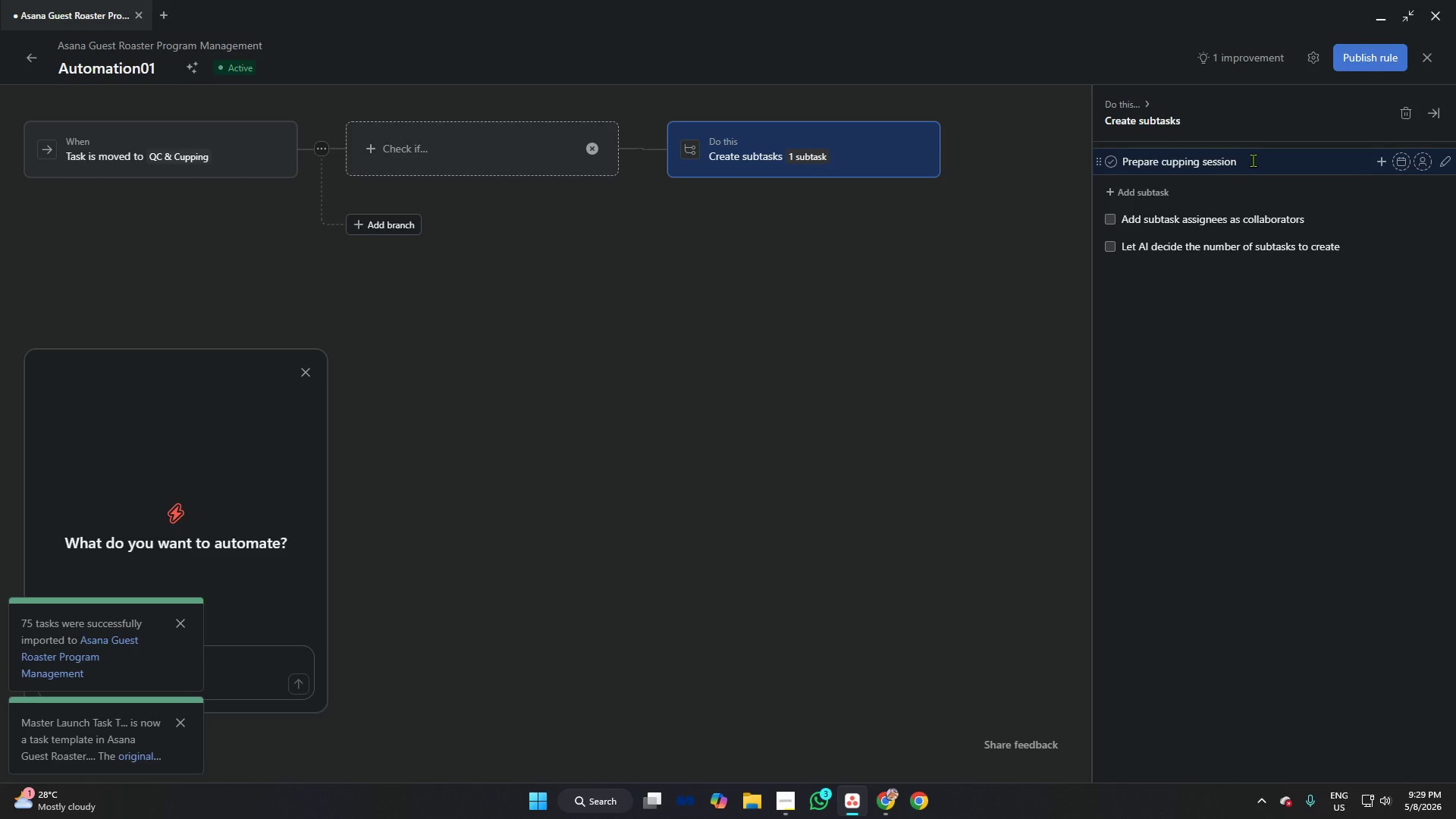 
left_click([1260, 160])
 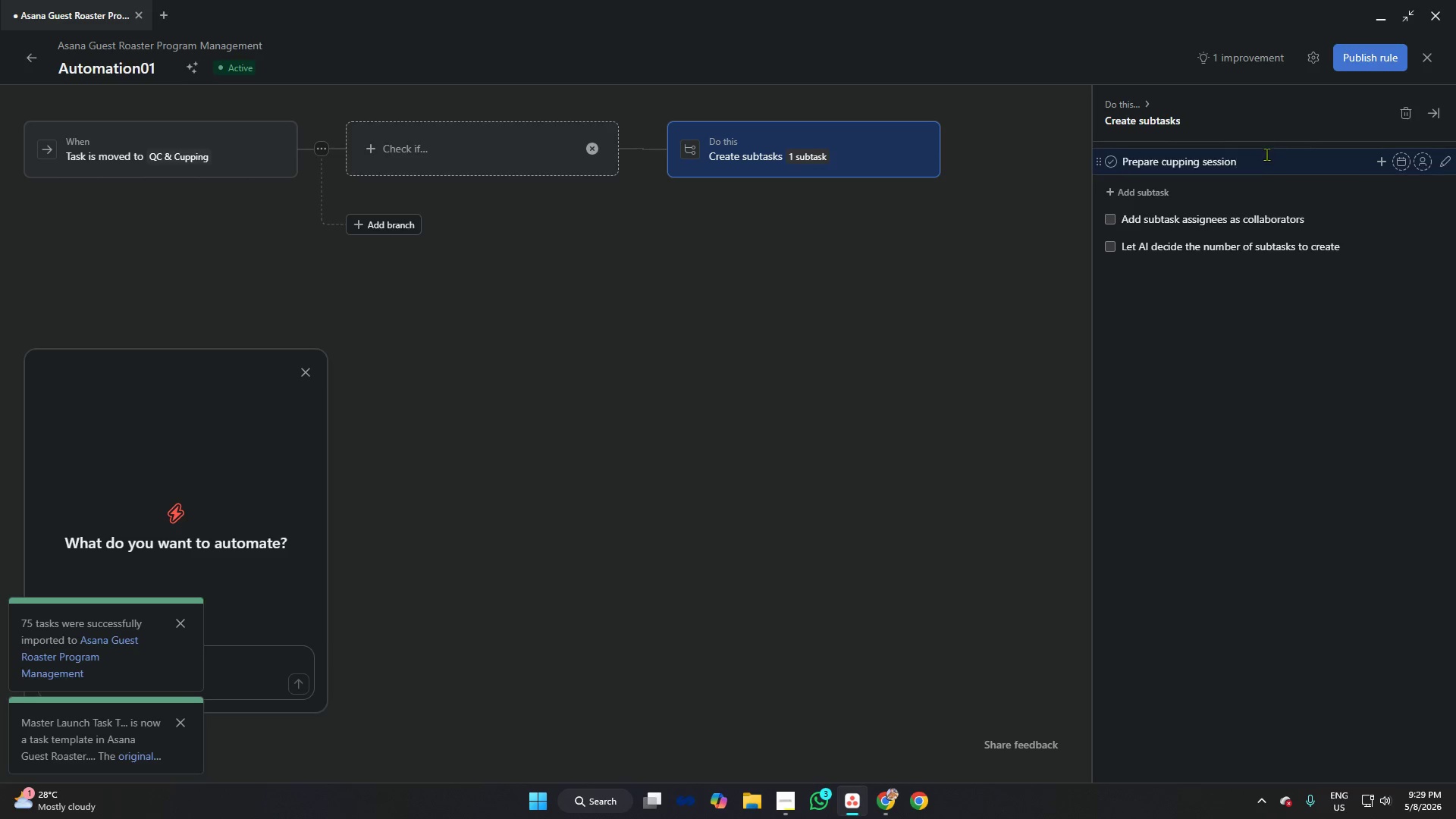 
left_click([1264, 154])
 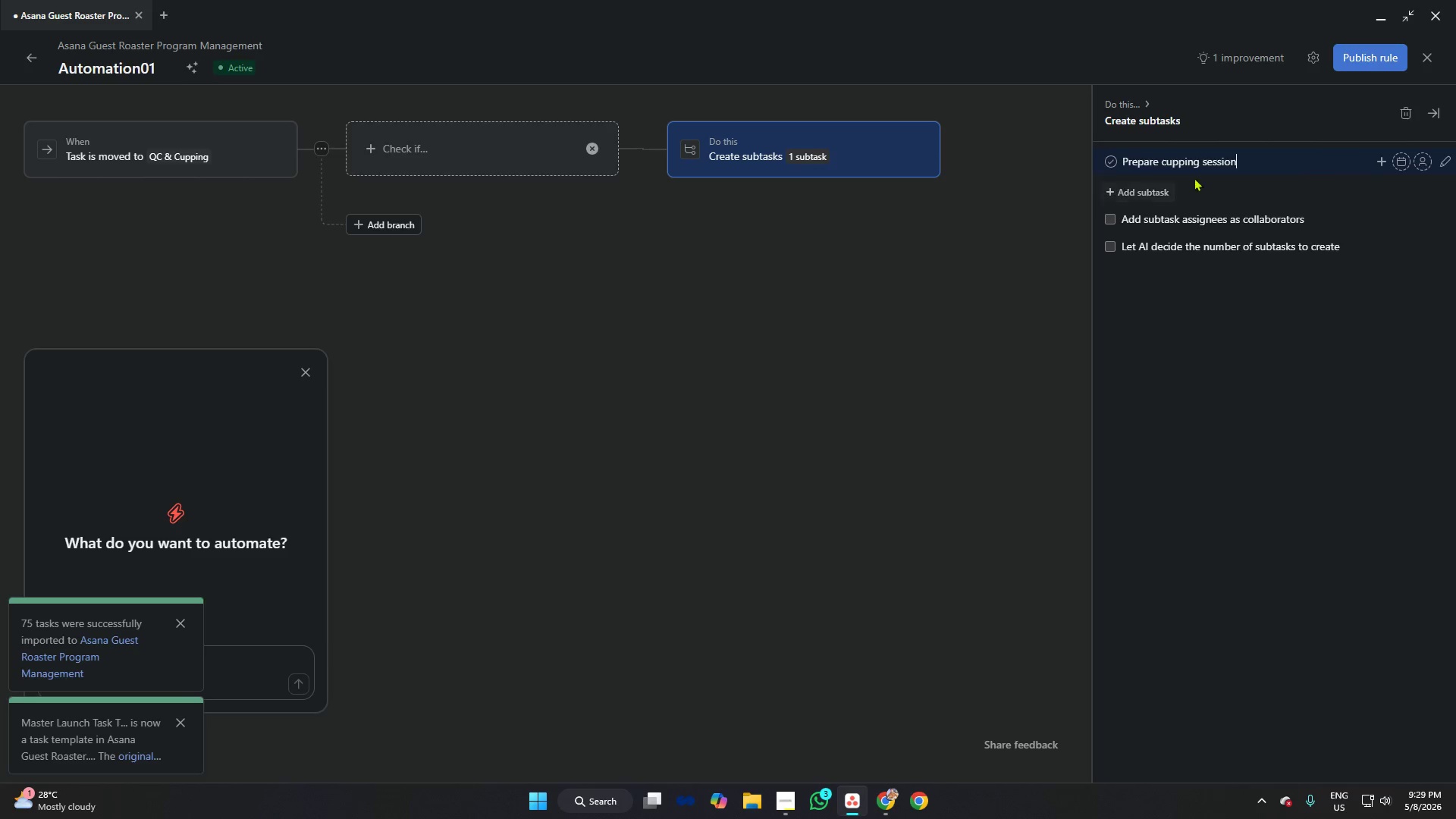 
left_click([1281, 162])
 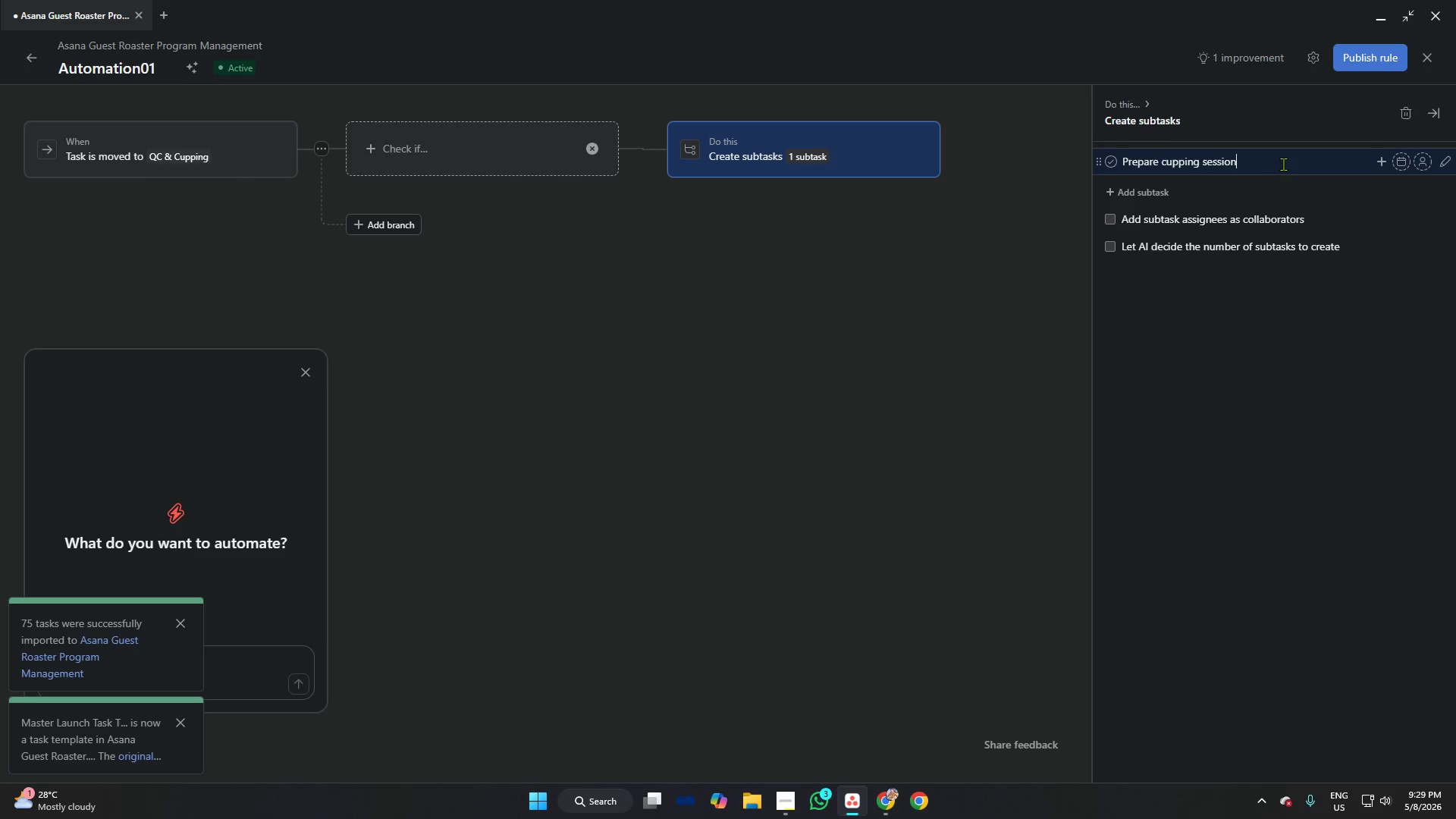 
wait(18.17)
 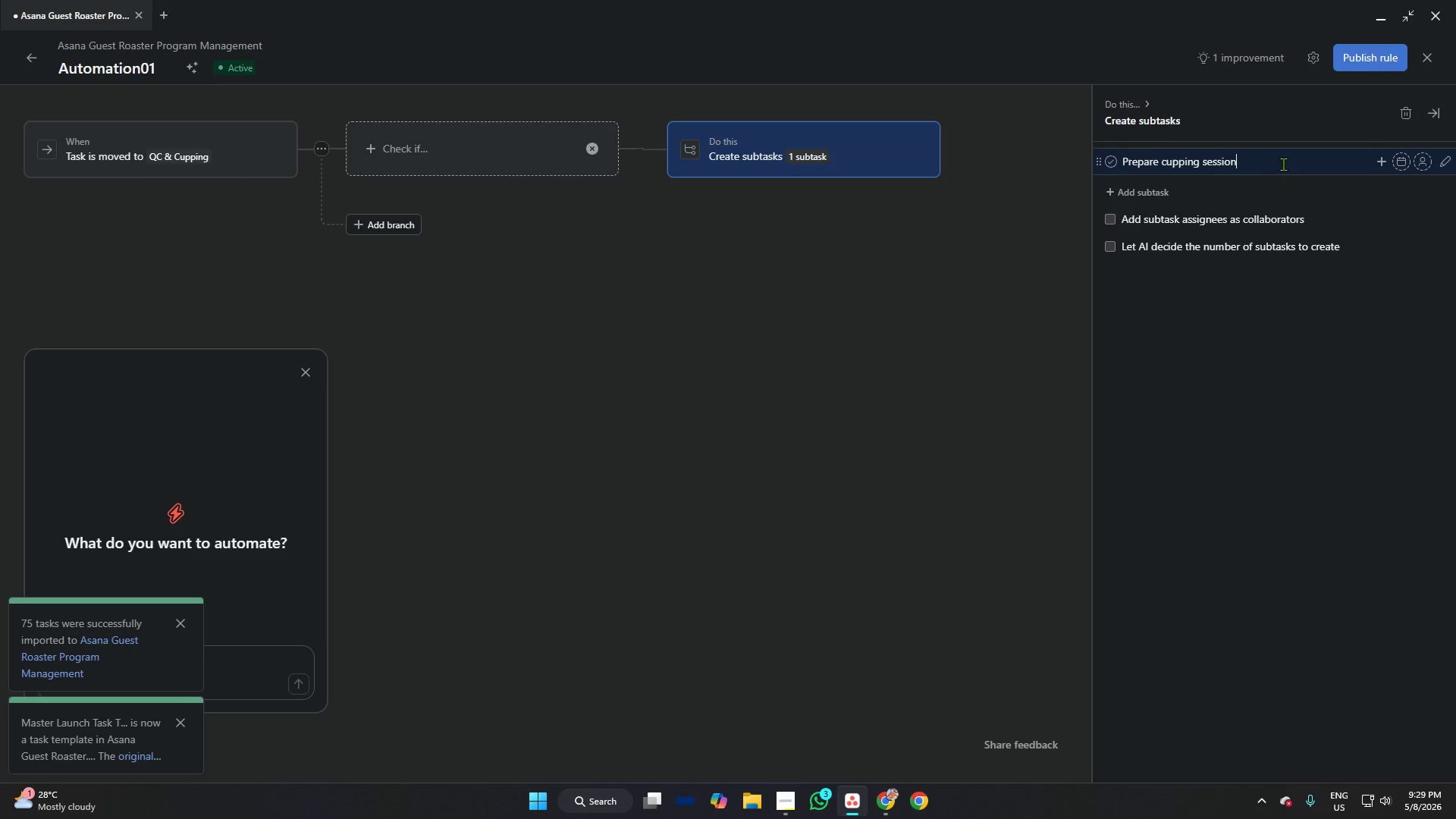 
left_click([1109, 218])
 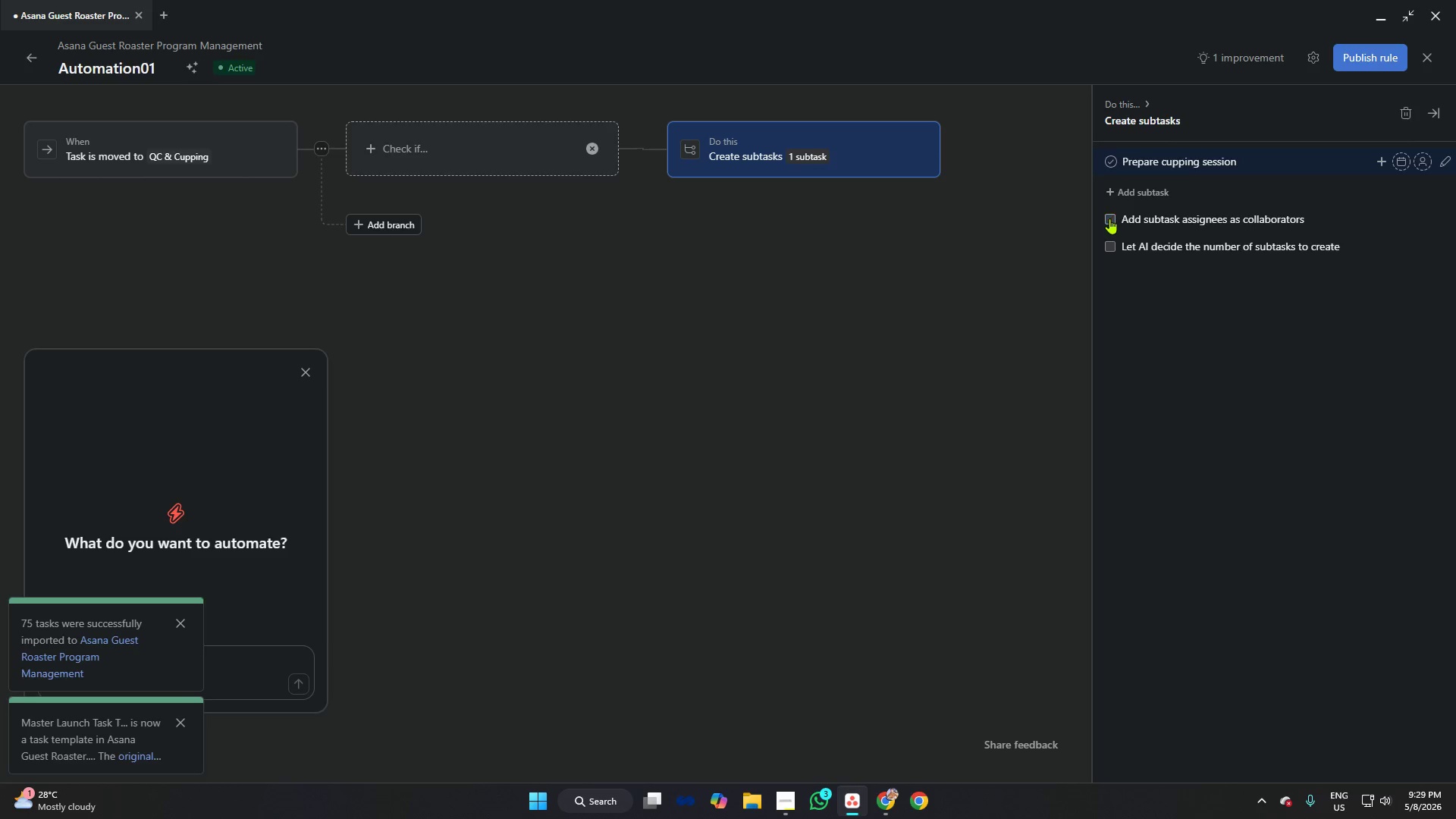 
double_click([1109, 218])
 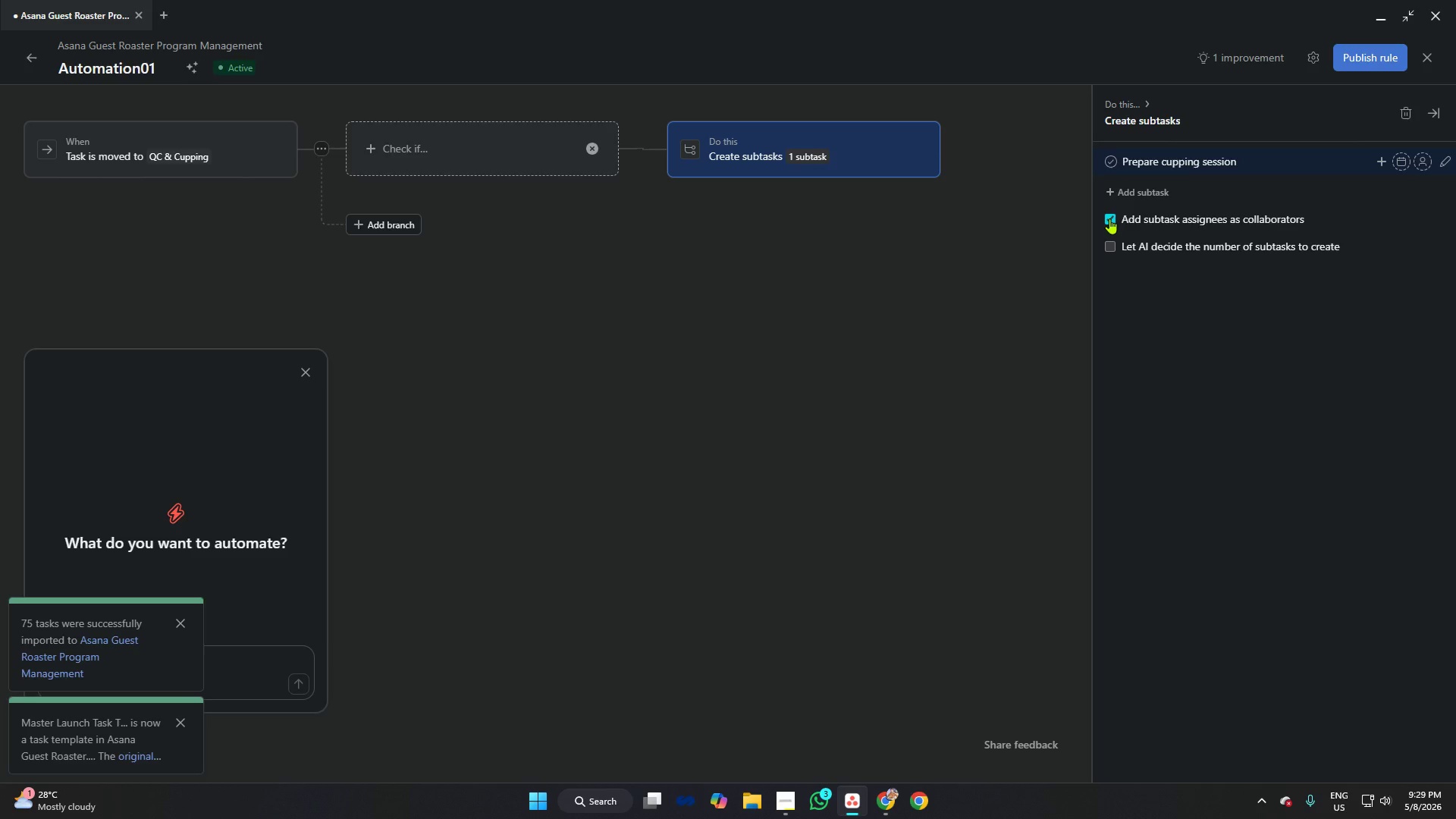 
left_click([1109, 218])
 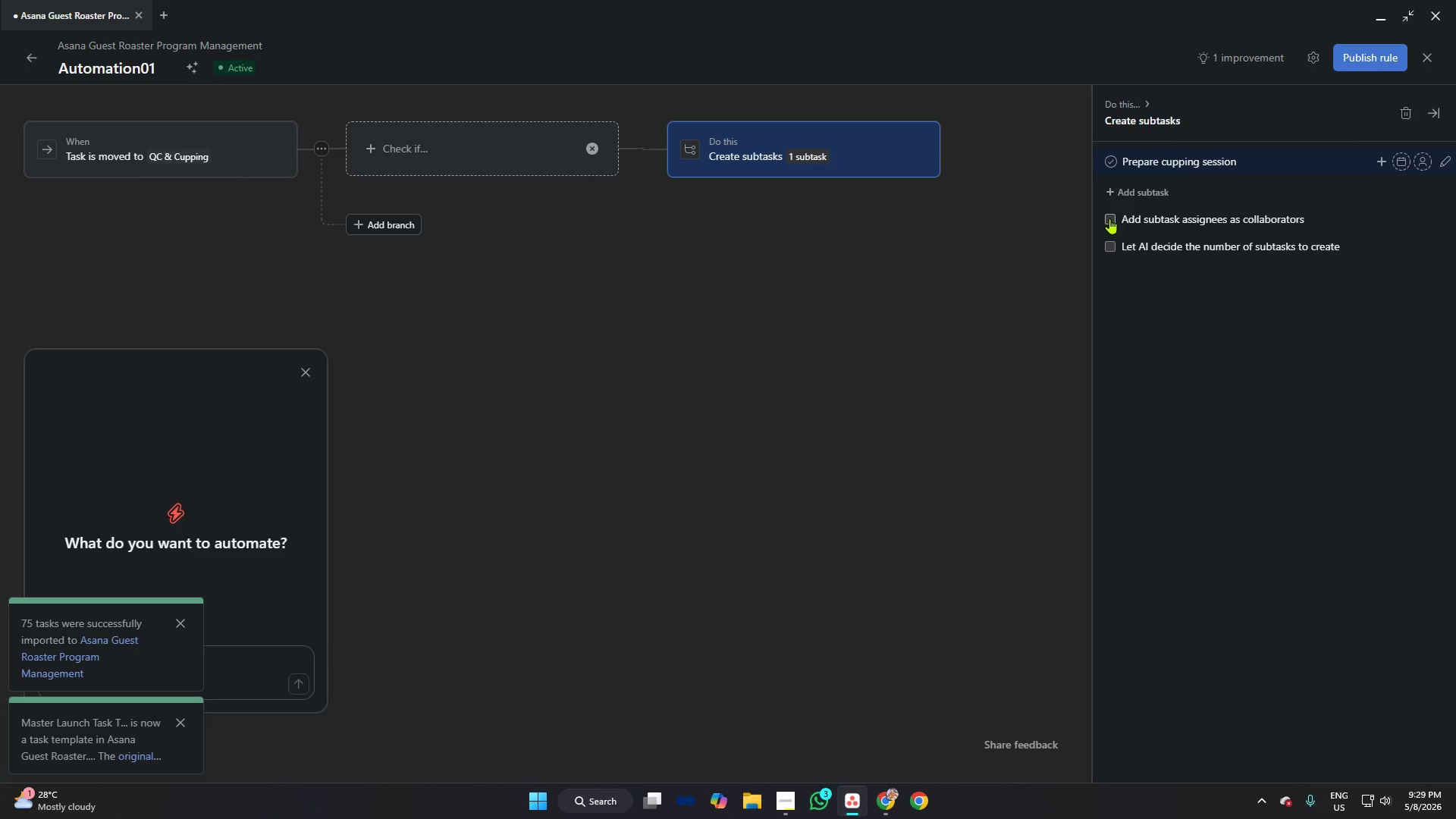 
left_click([1109, 218])
 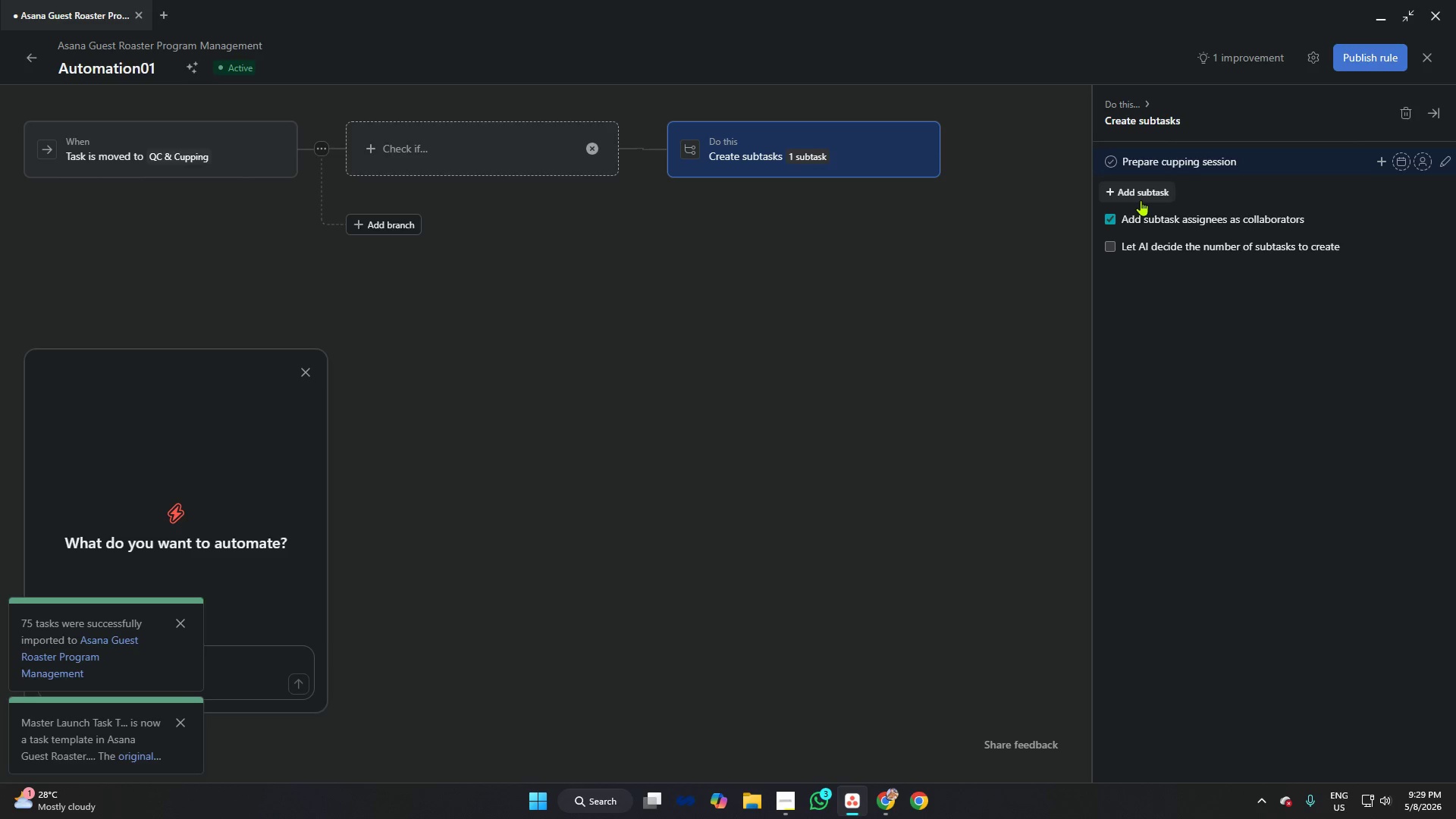 
left_click([1107, 218])
 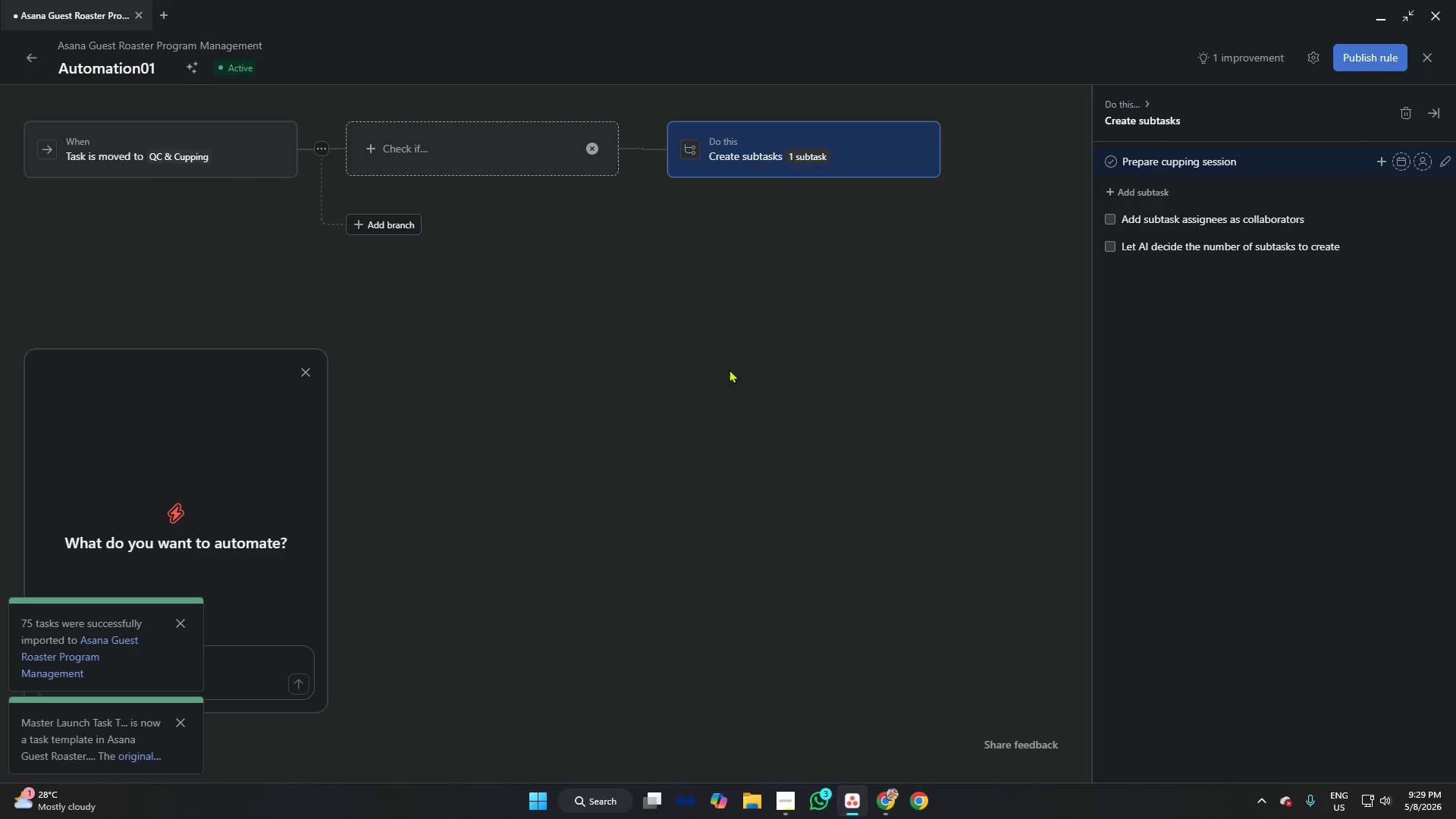 
key(Alt+AltLeft)
 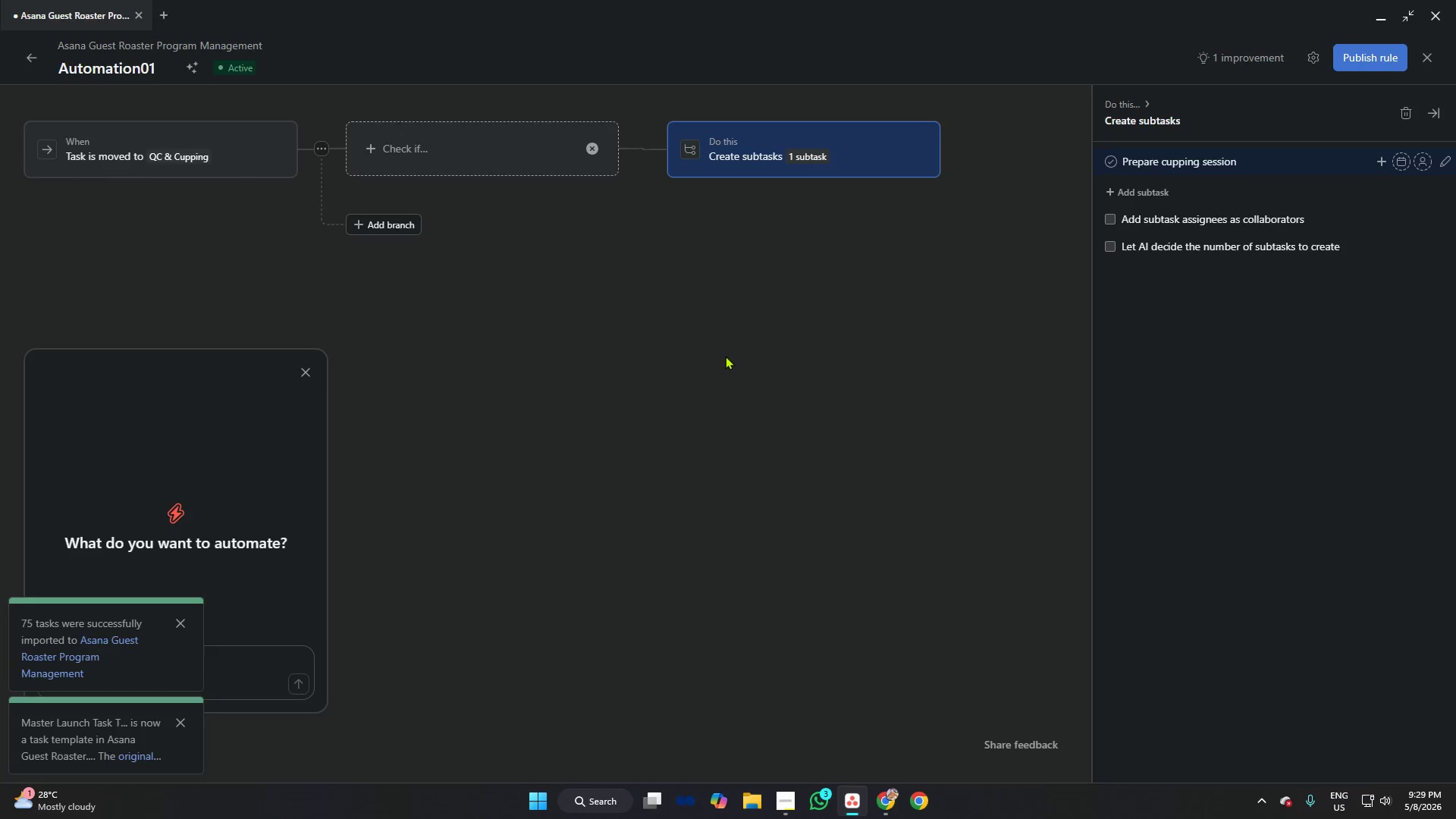 
key(Alt+Tab)